 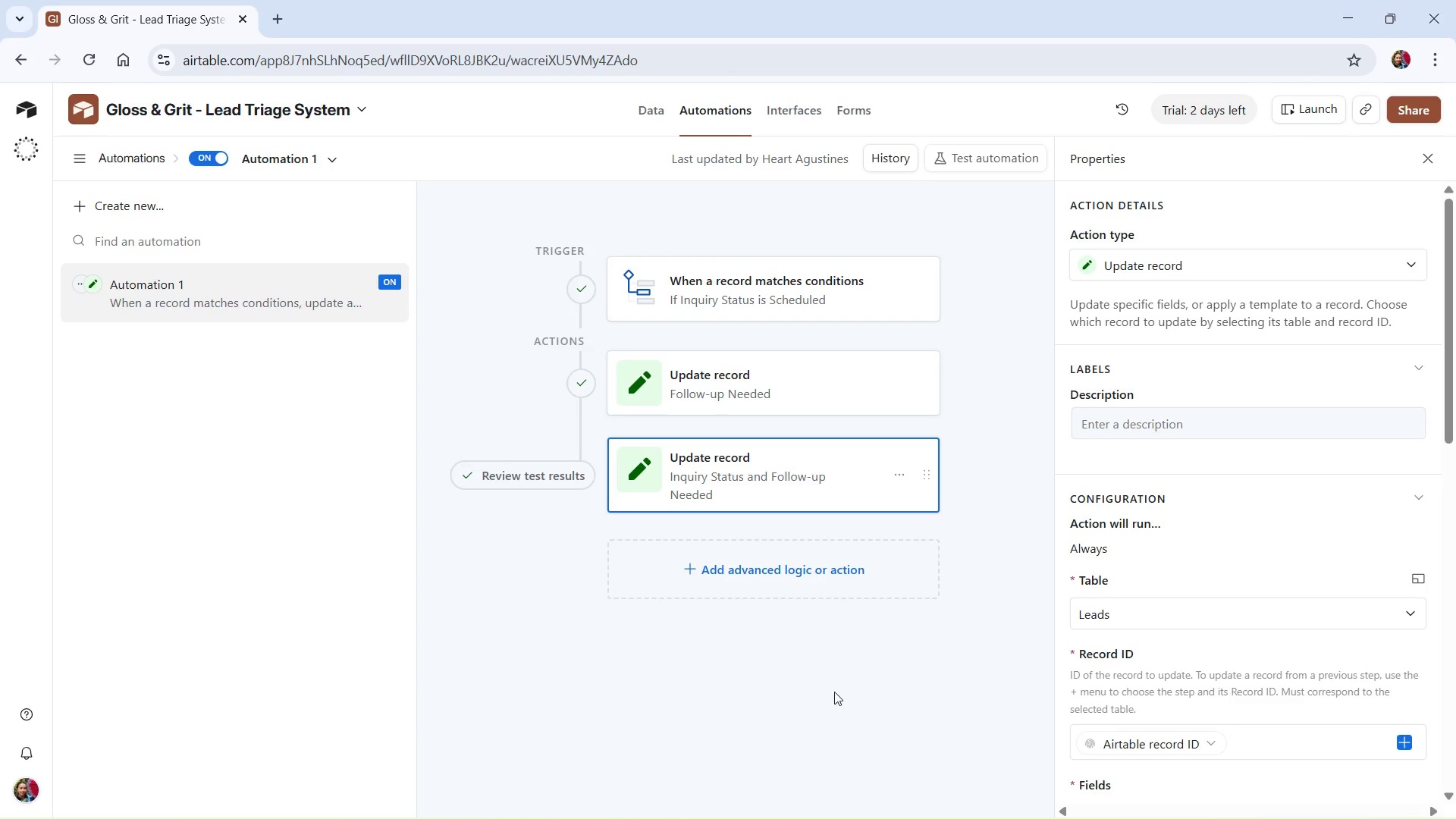 
left_click([577, 726])
 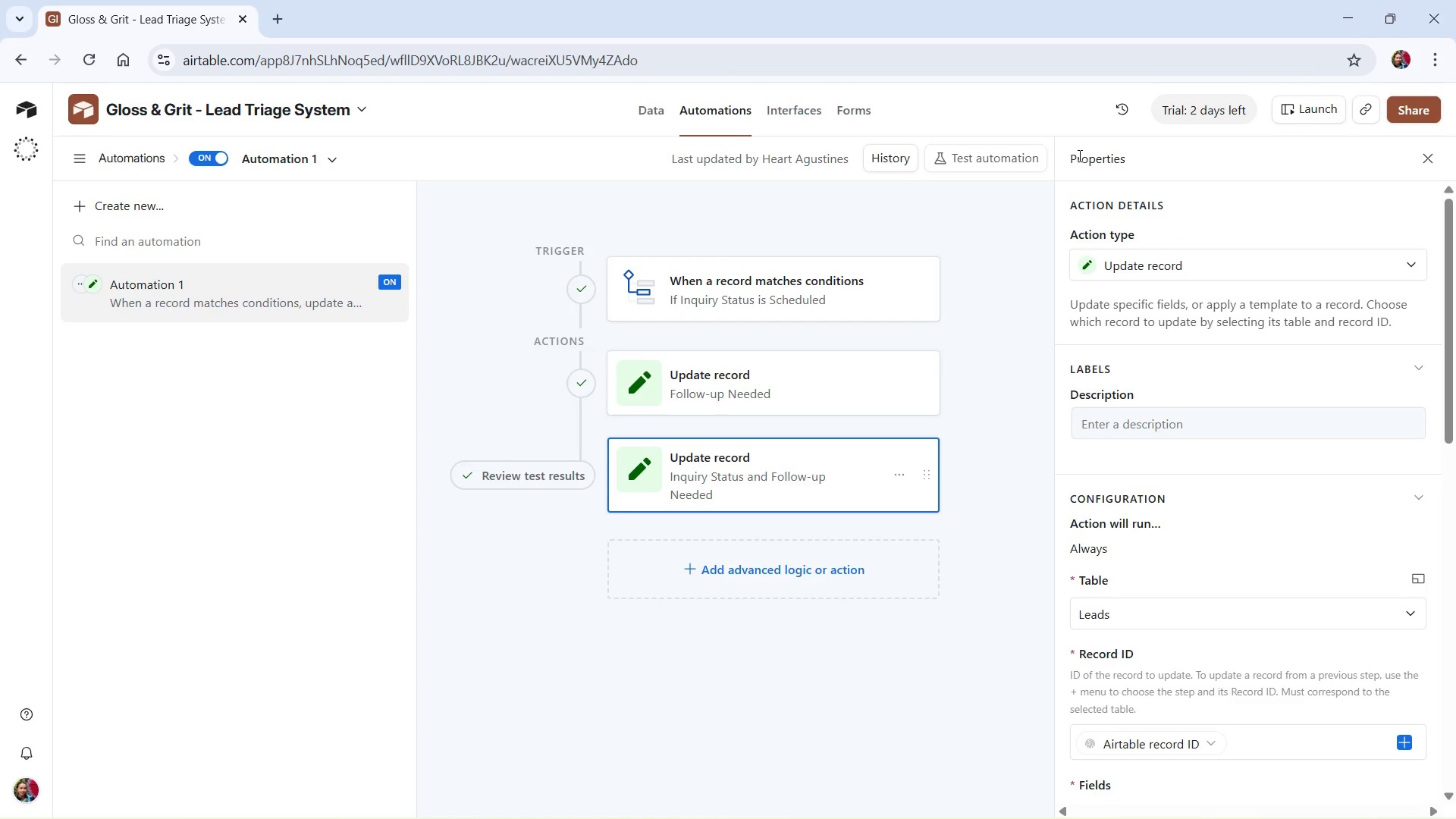 
scroll: coordinate [1342, 642], scroll_direction: down, amount: 20.0
 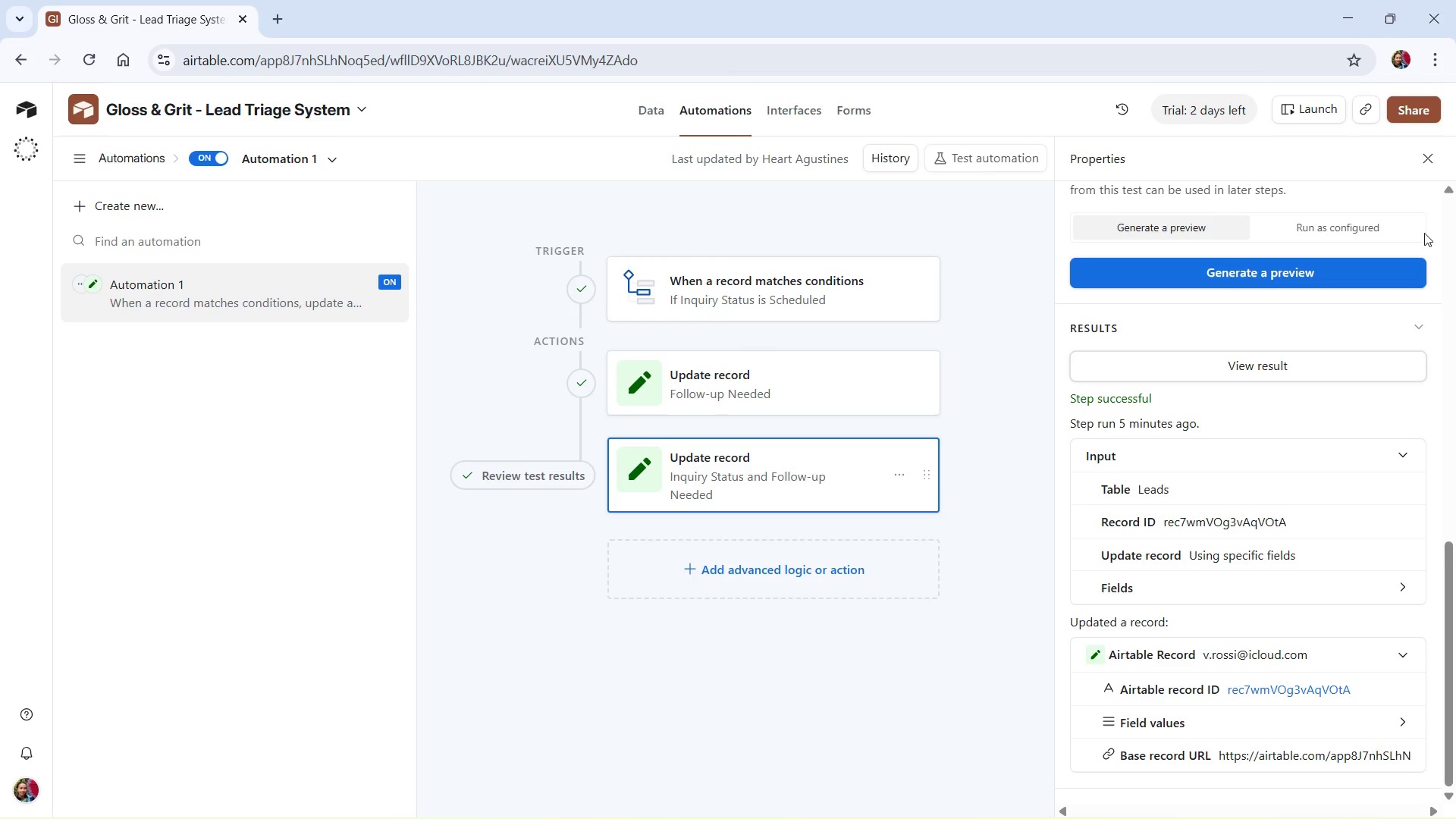 
left_click([1387, 217])
 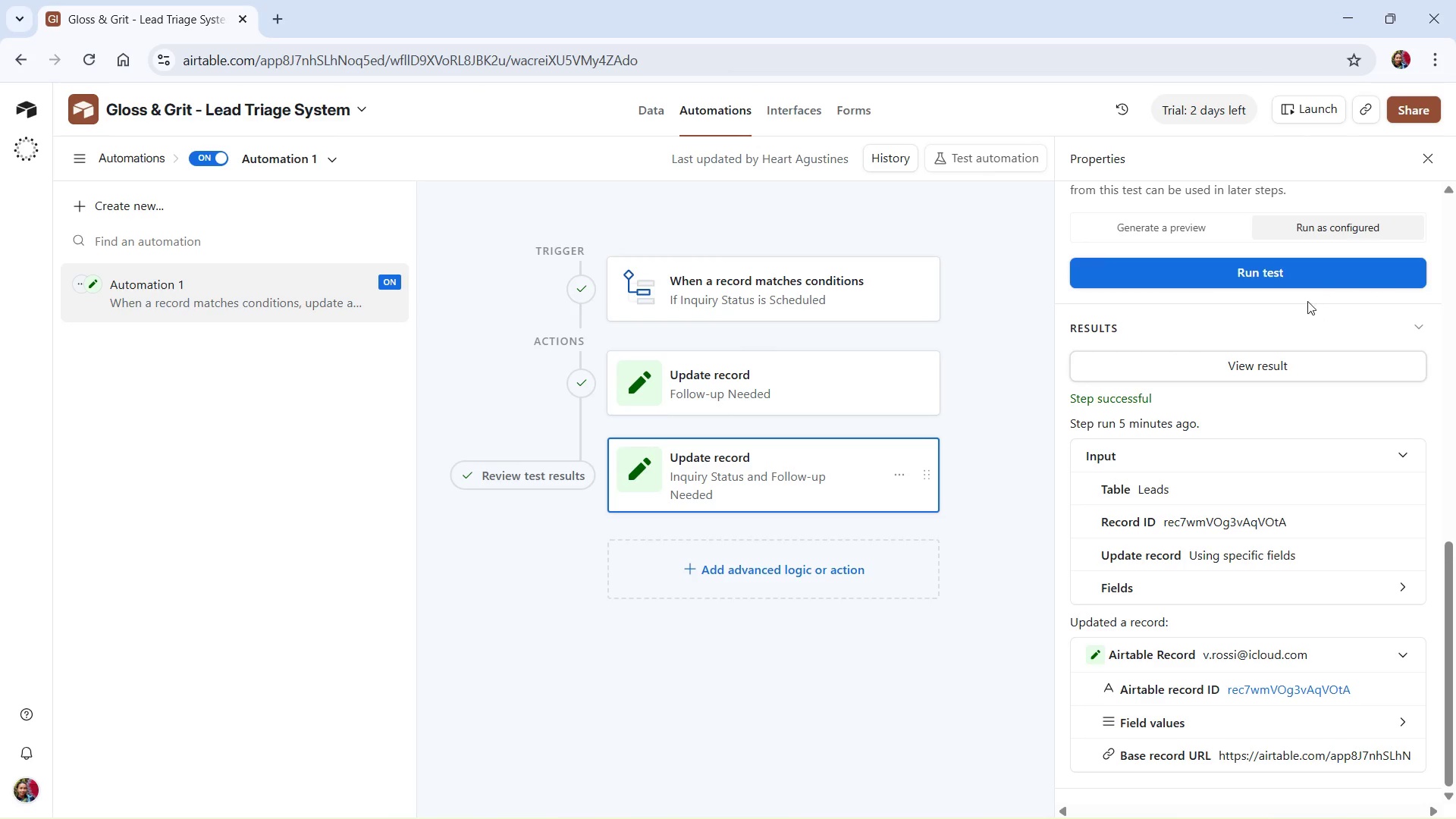 
left_click([1293, 268])
 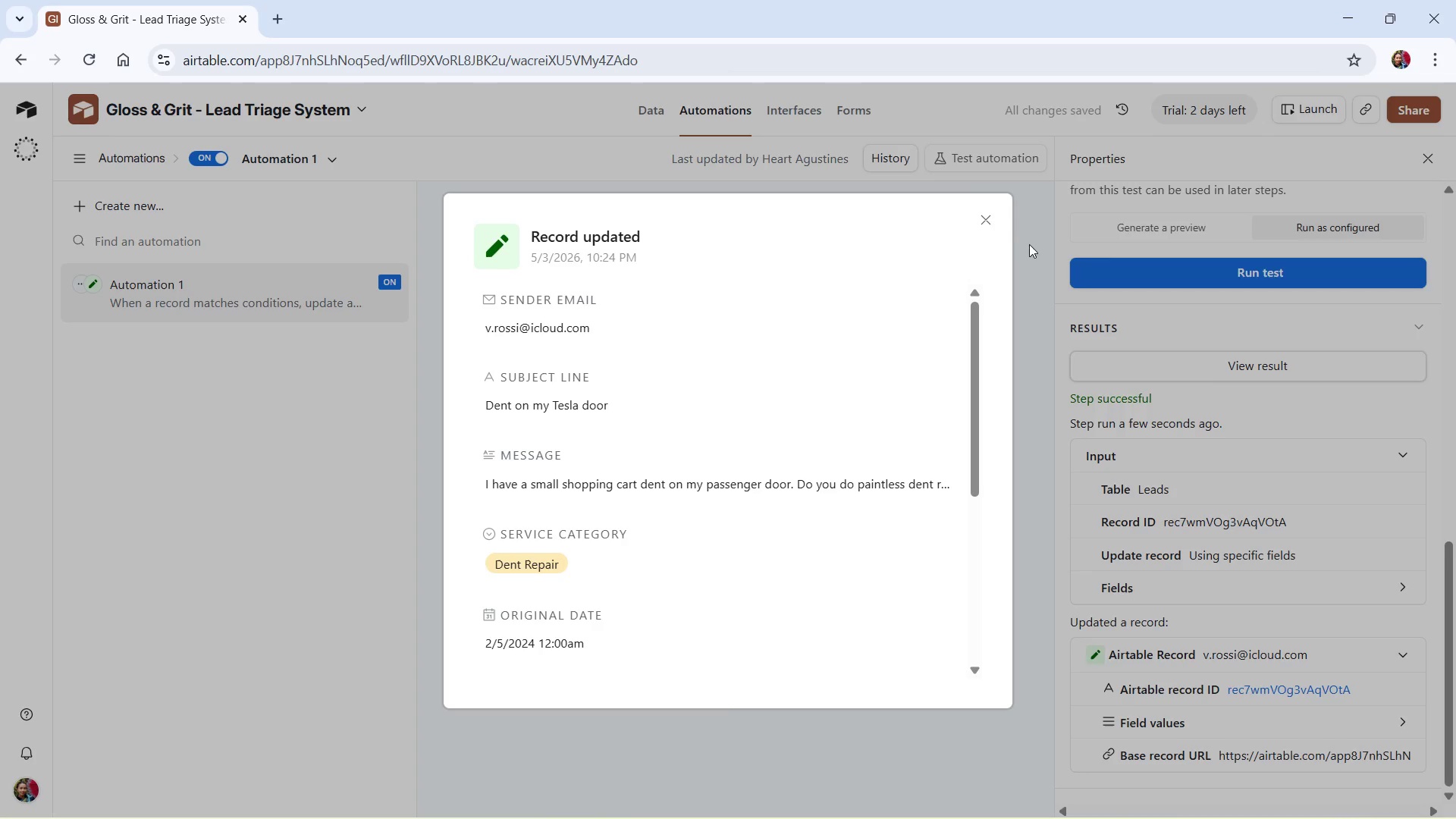 
wait(6.31)
 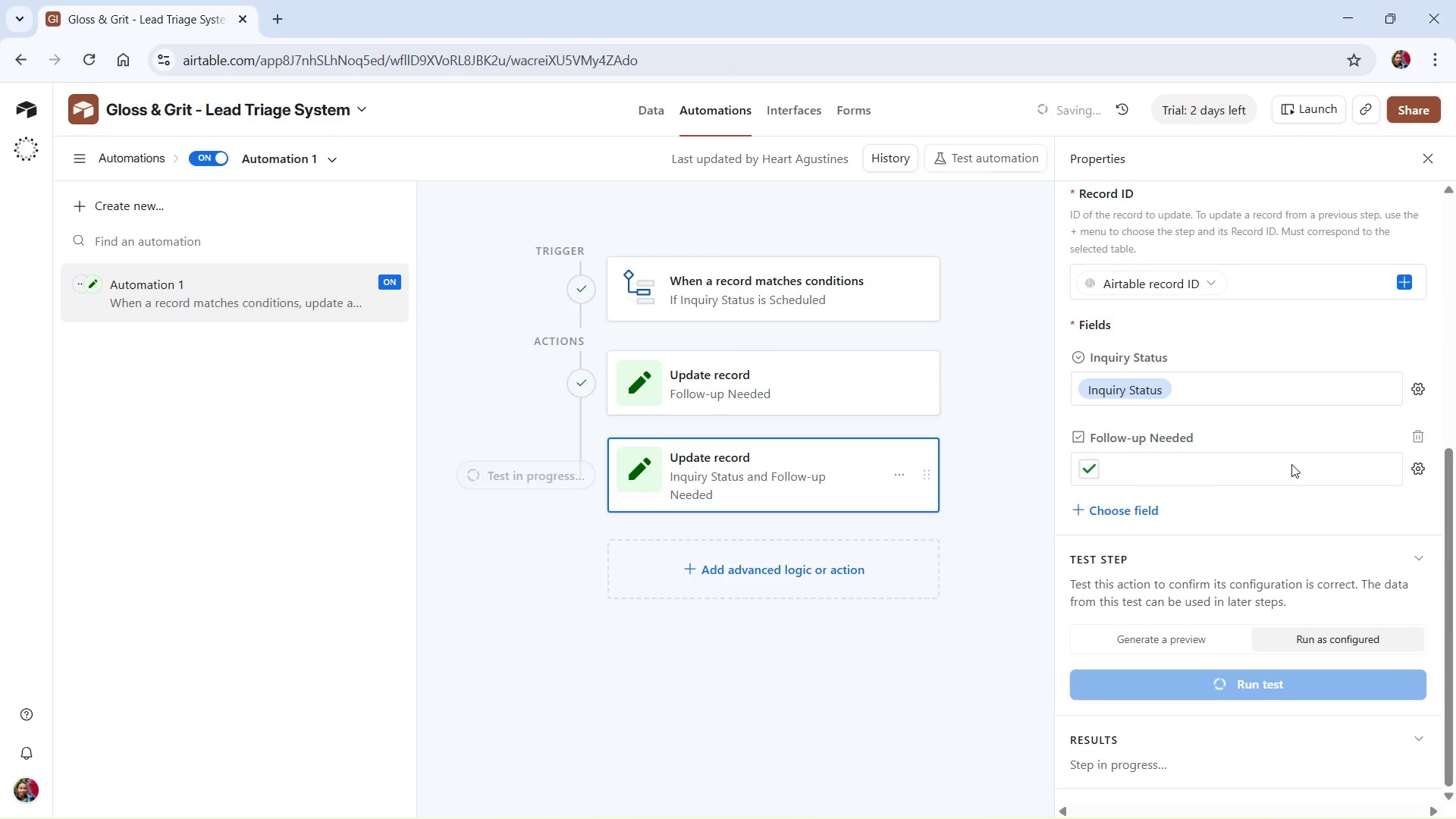 
left_click([983, 221])
 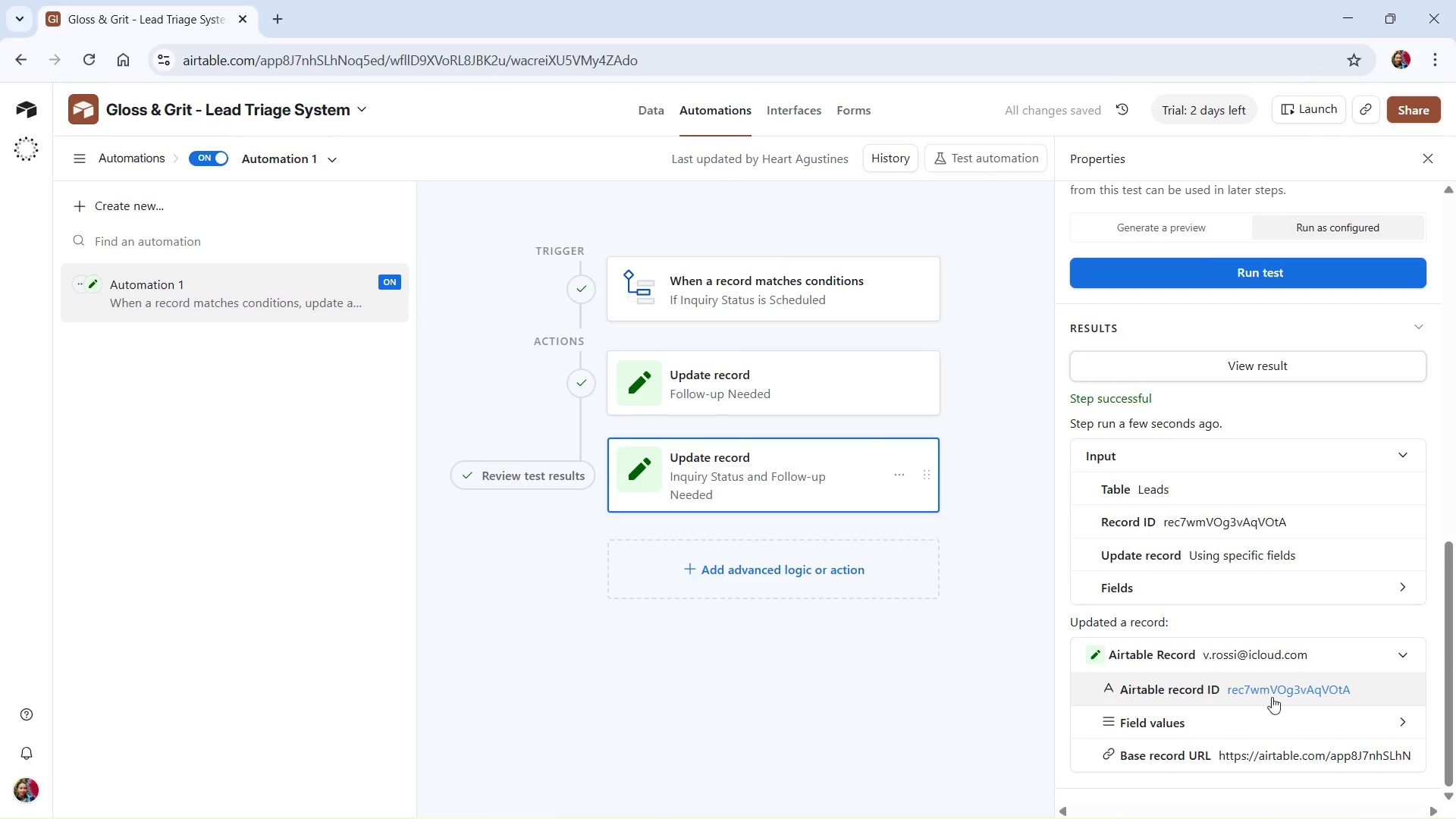 
scroll: coordinate [1291, 699], scroll_direction: down, amount: 2.0
 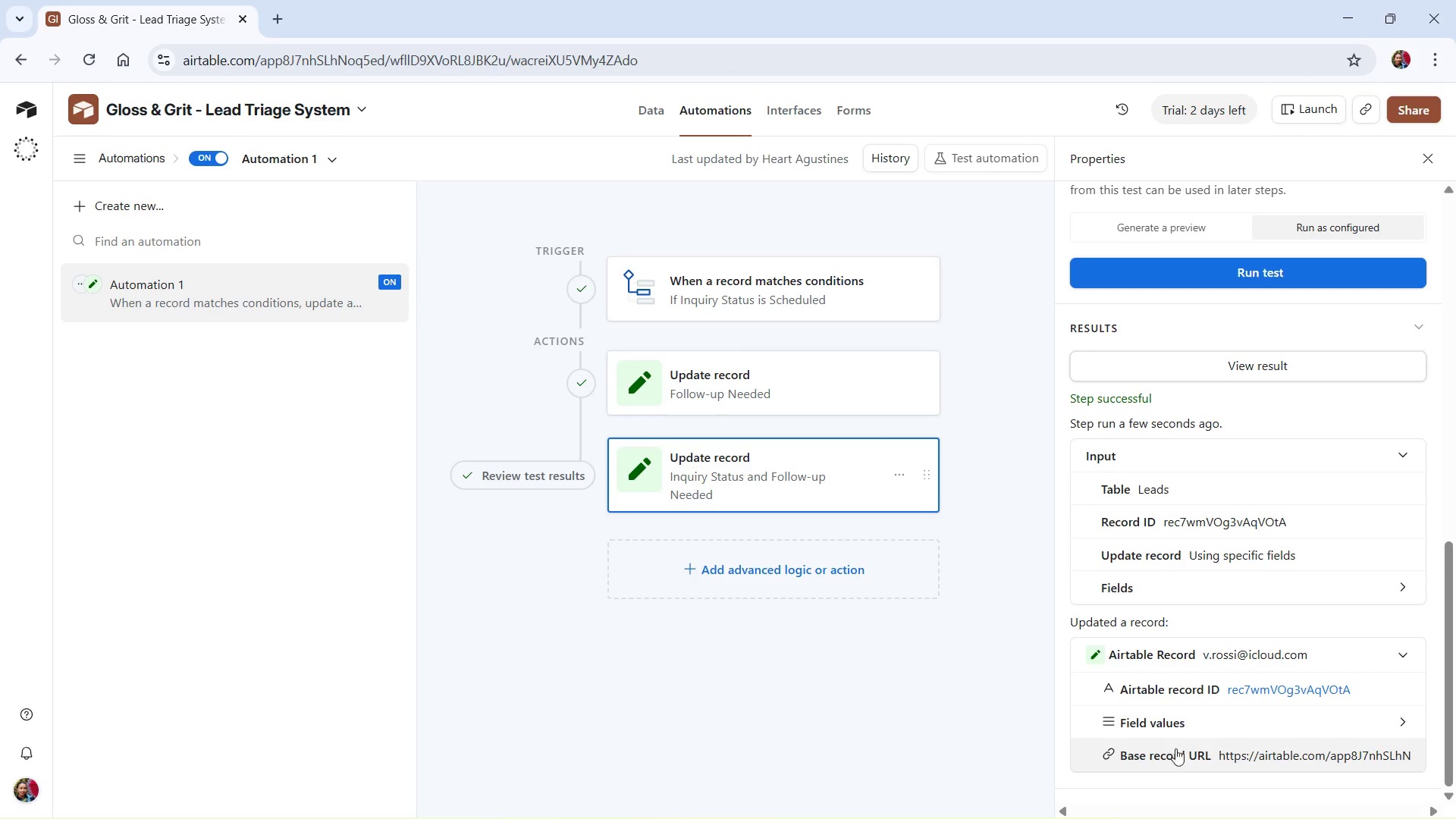 
scroll: coordinate [1200, 679], scroll_direction: up, amount: 11.0
 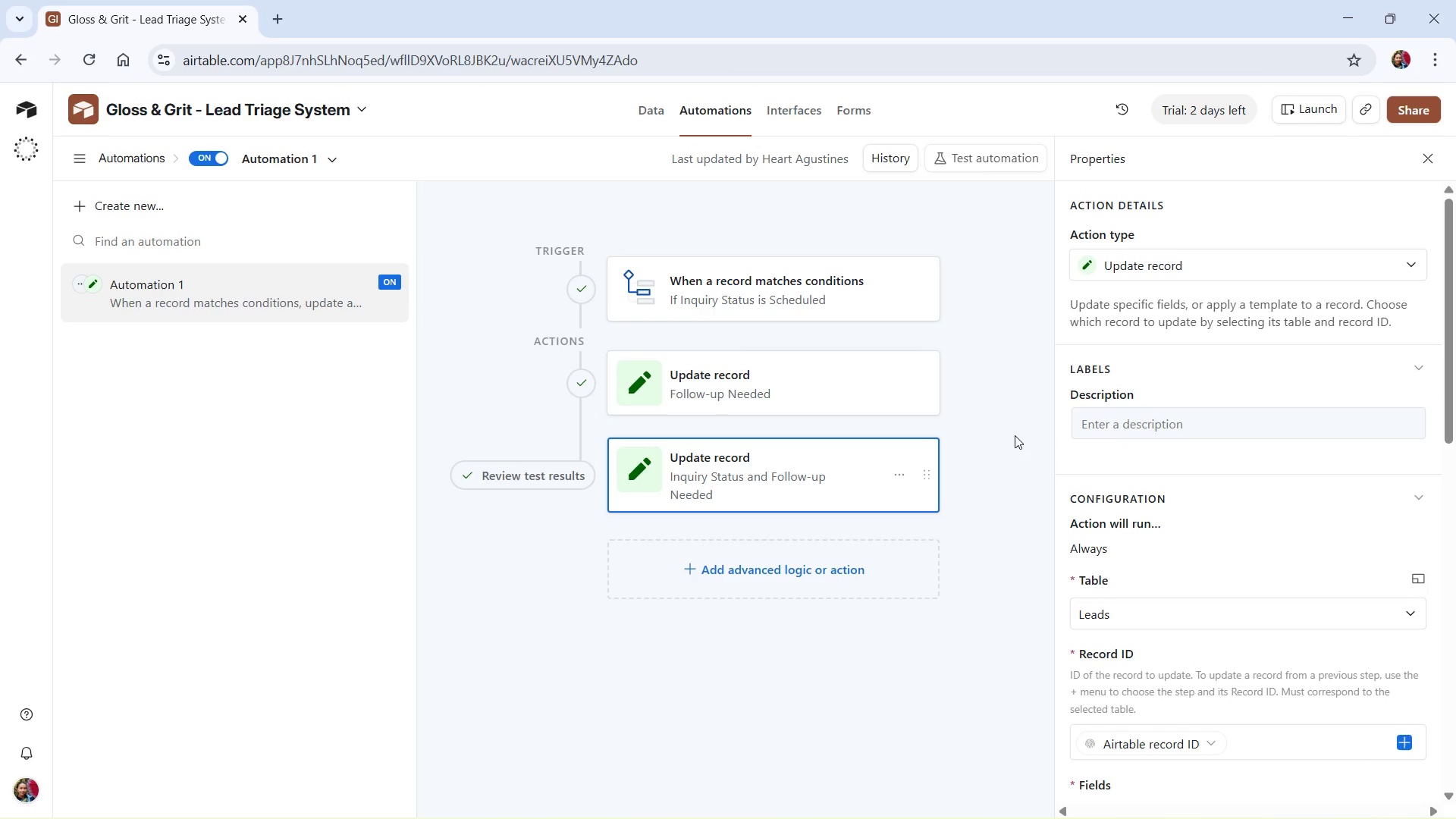 
left_click([1006, 435])
 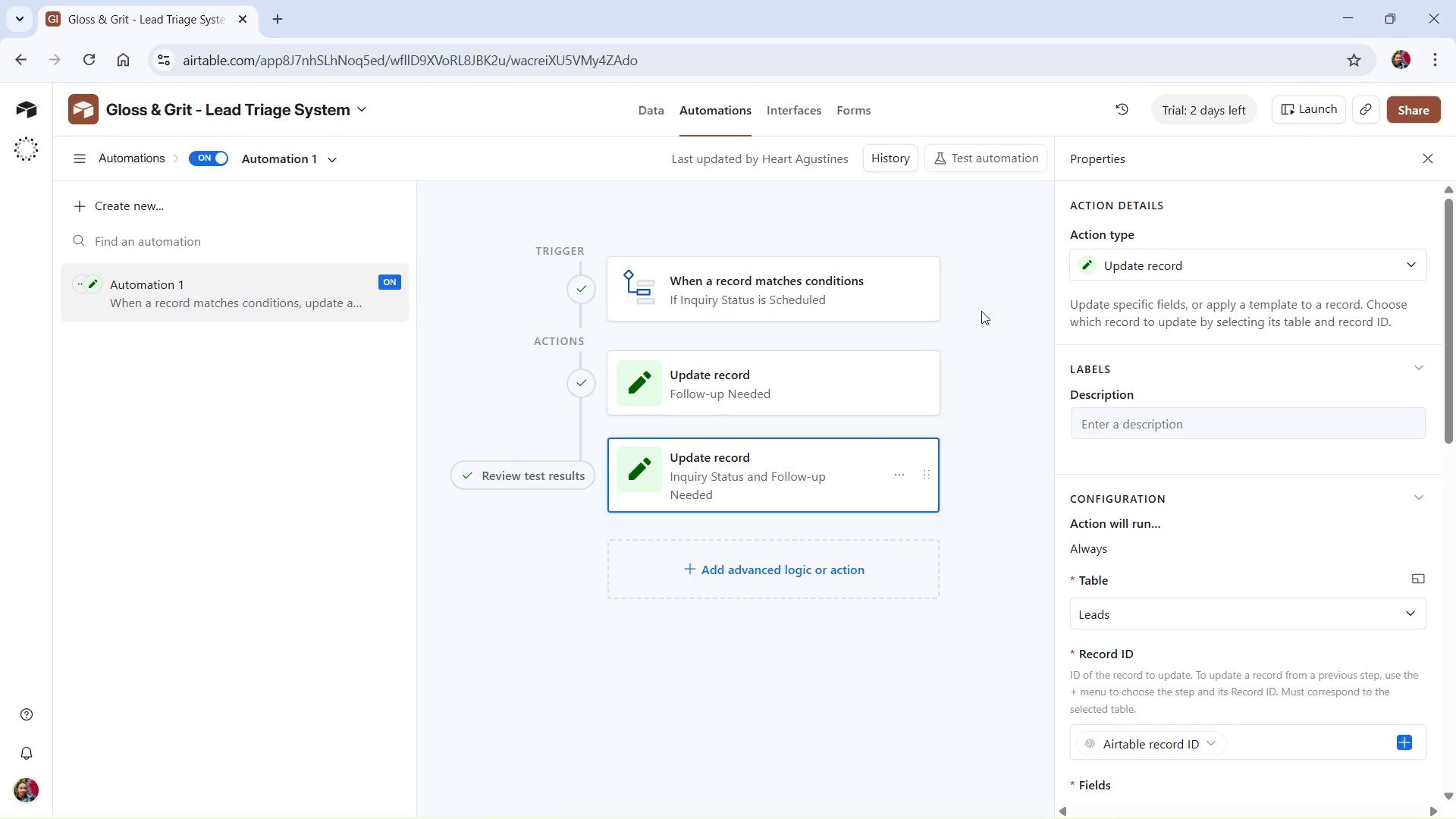 
wait(30.12)
 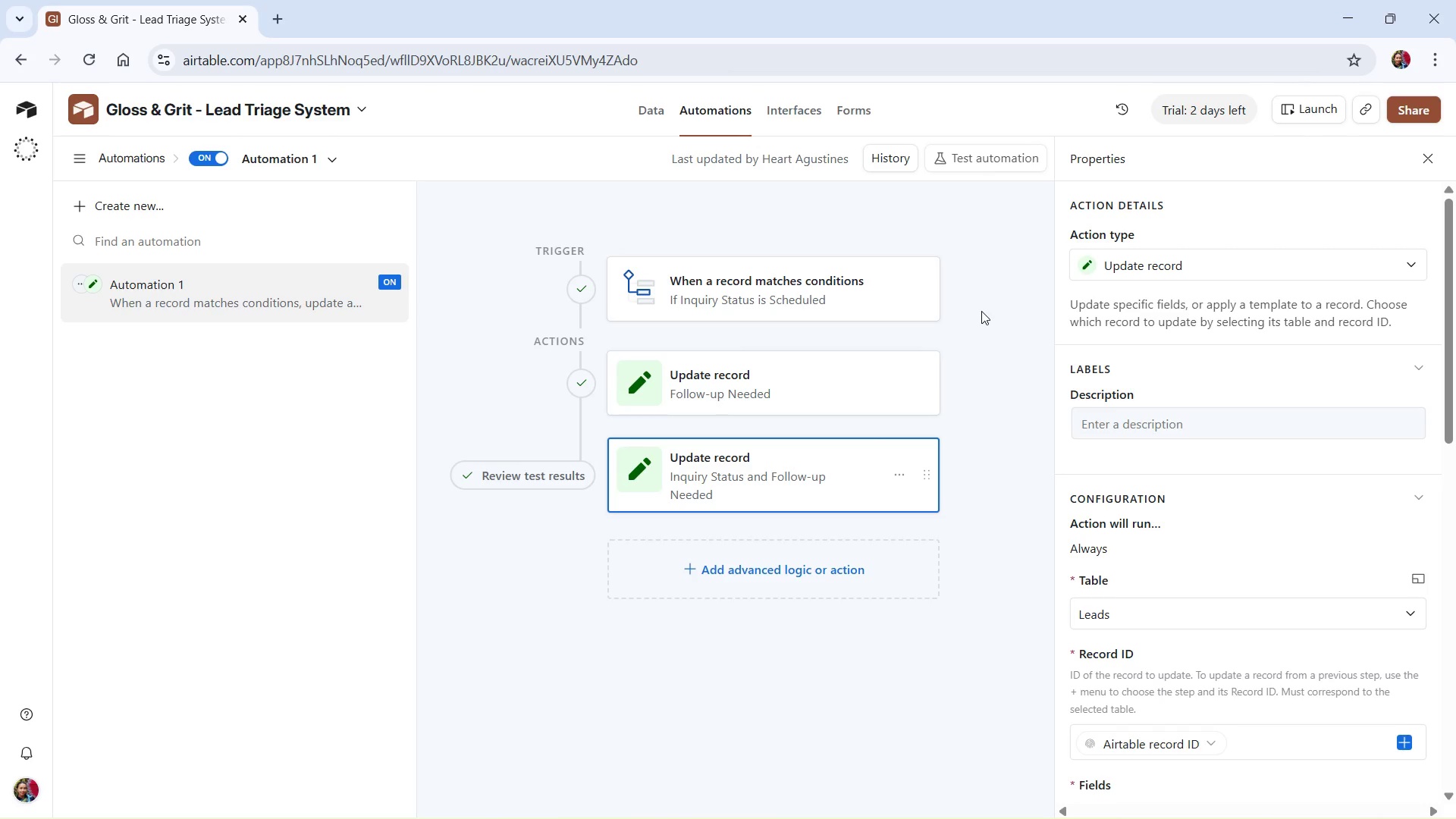 
left_click([645, 107])
 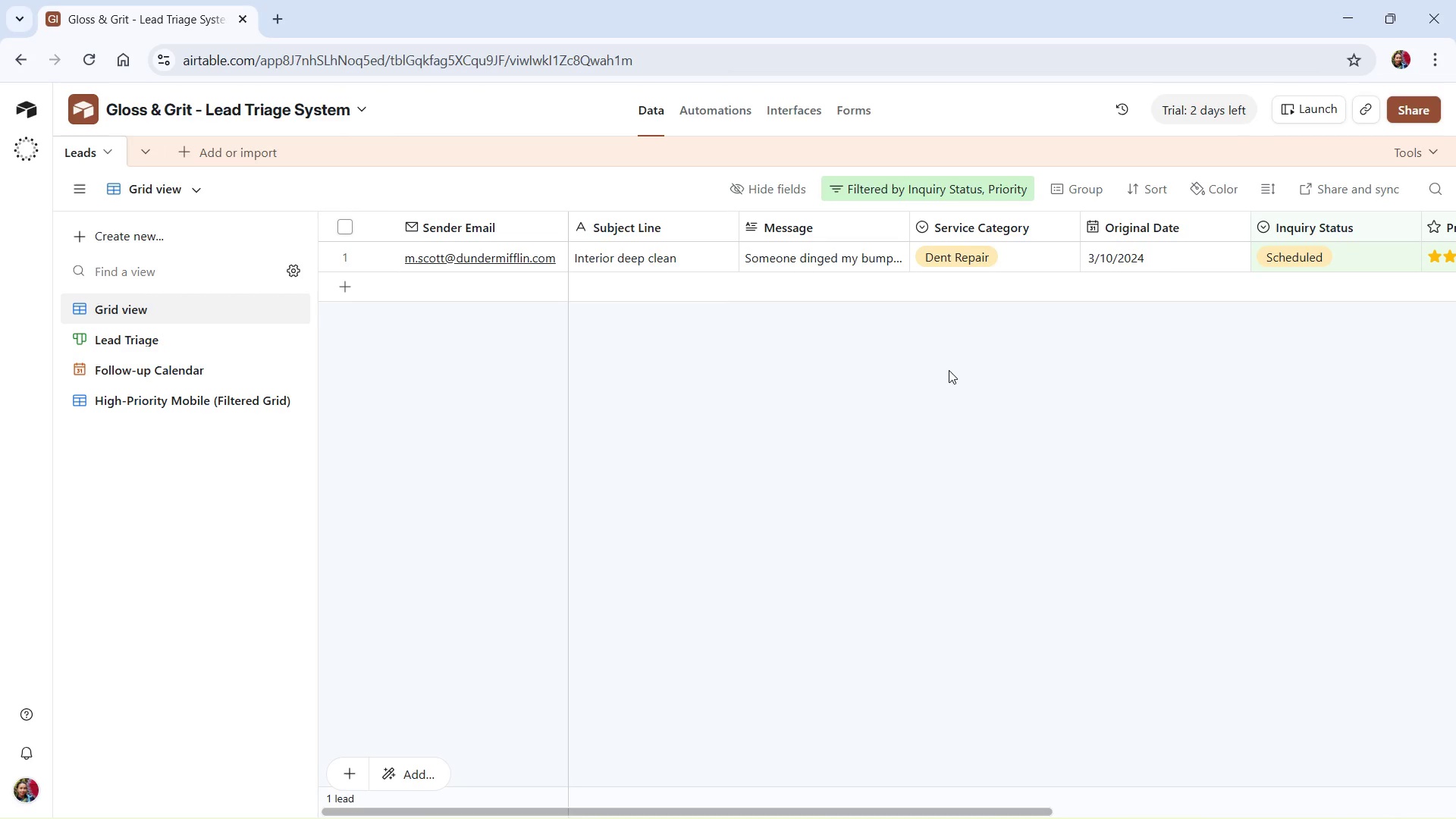 
wait(12.7)
 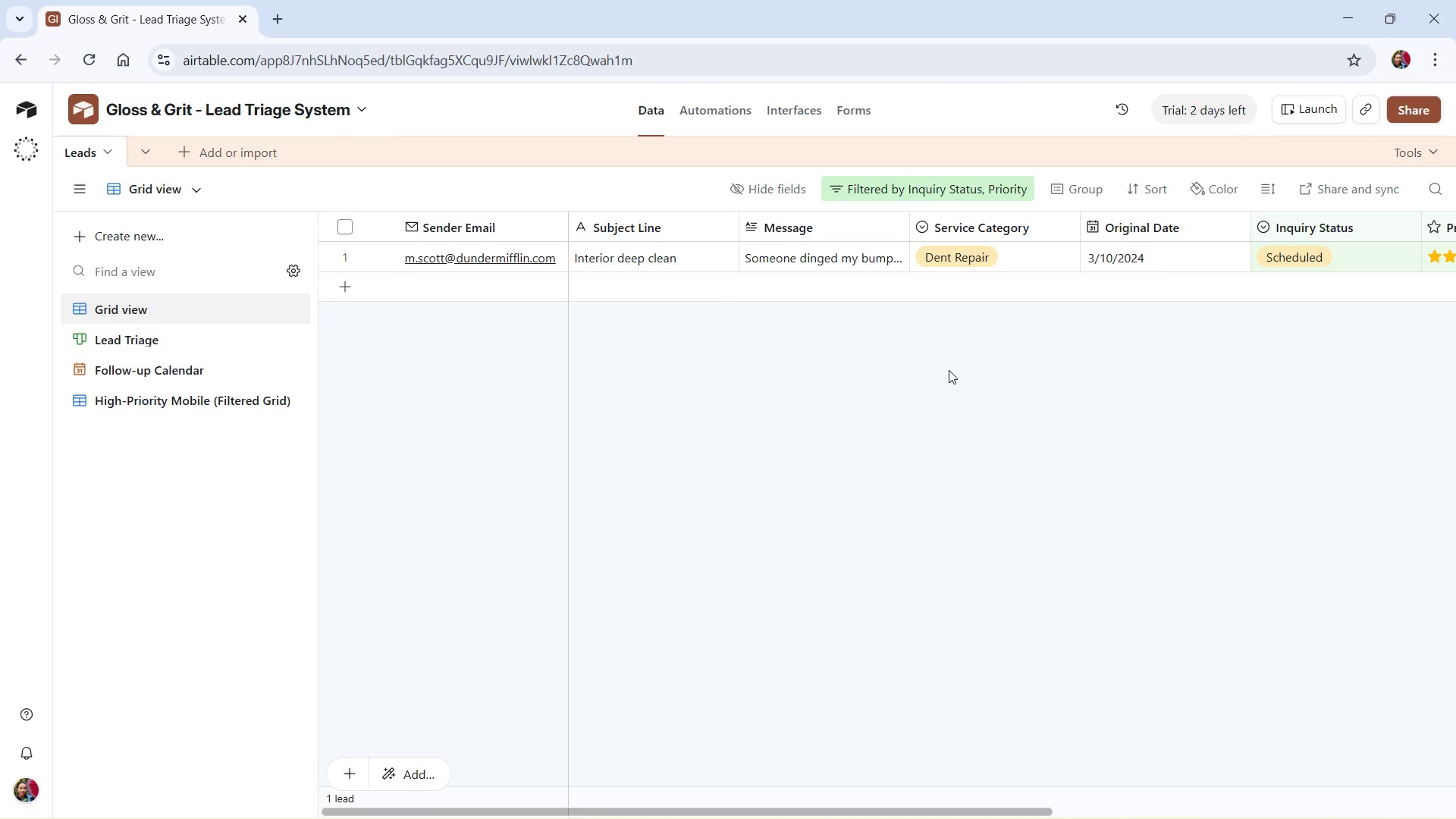 
left_click([143, 321])
 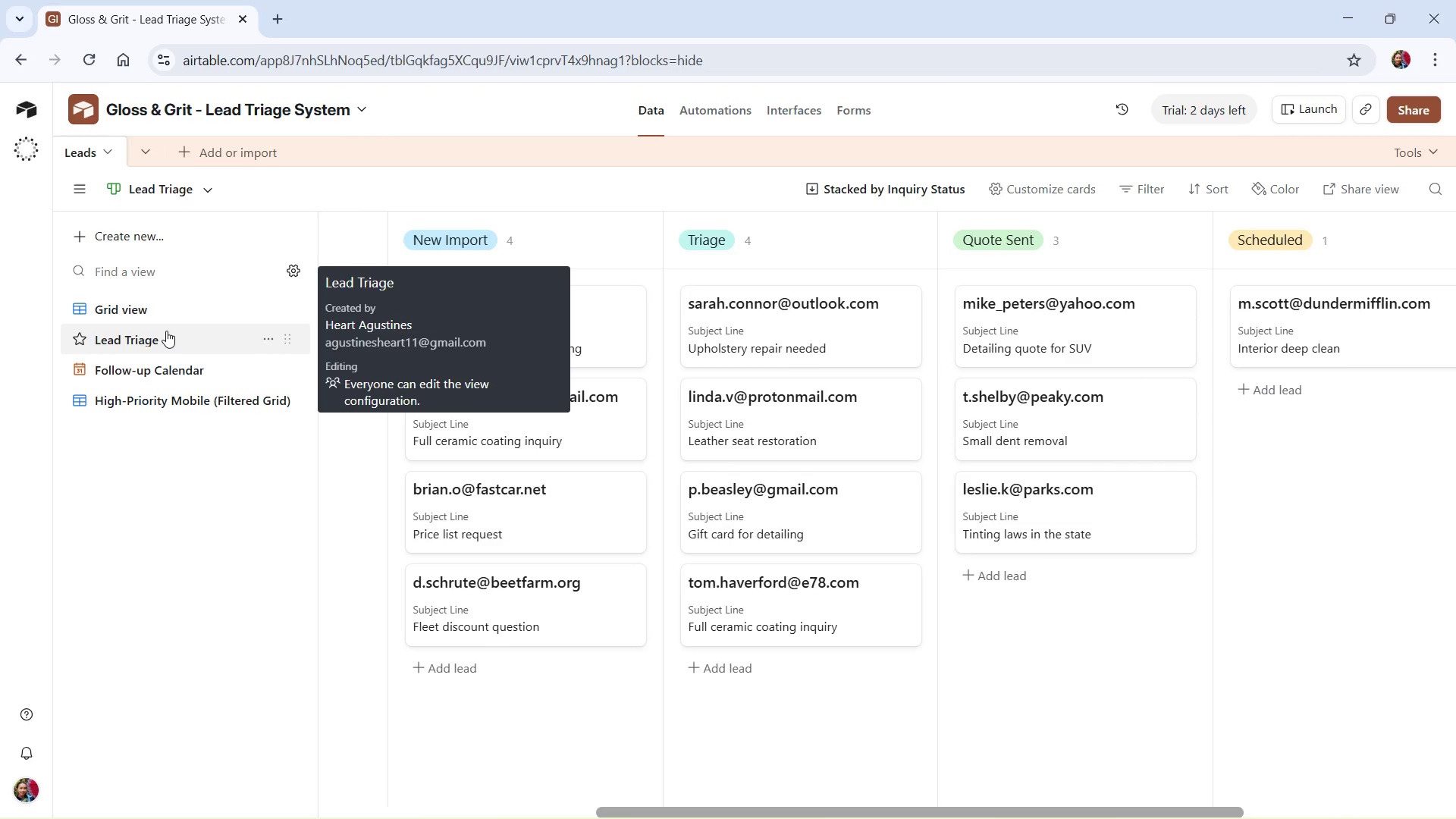 
wait(10.78)
 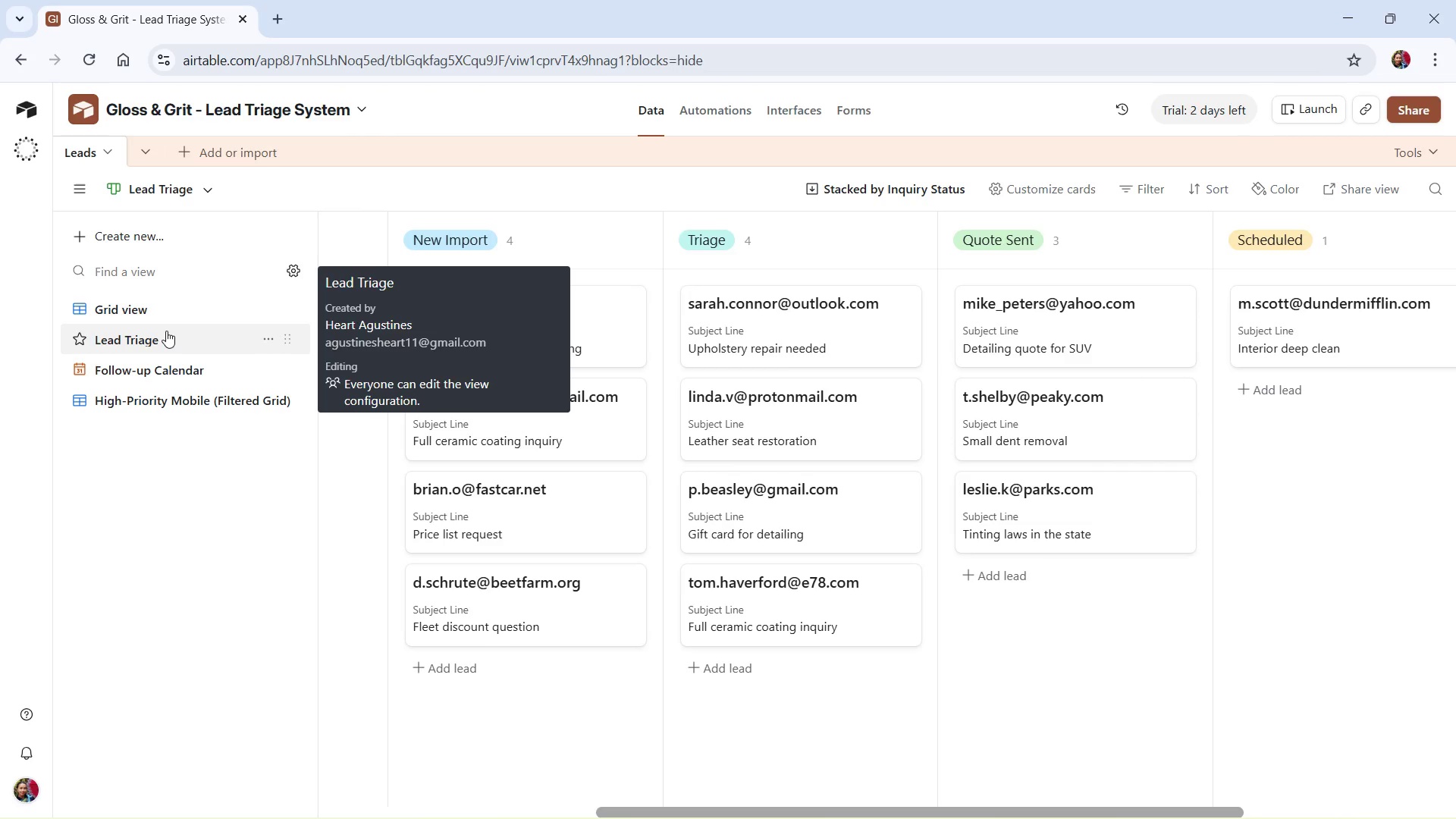 
mouse_move([180, 237])
 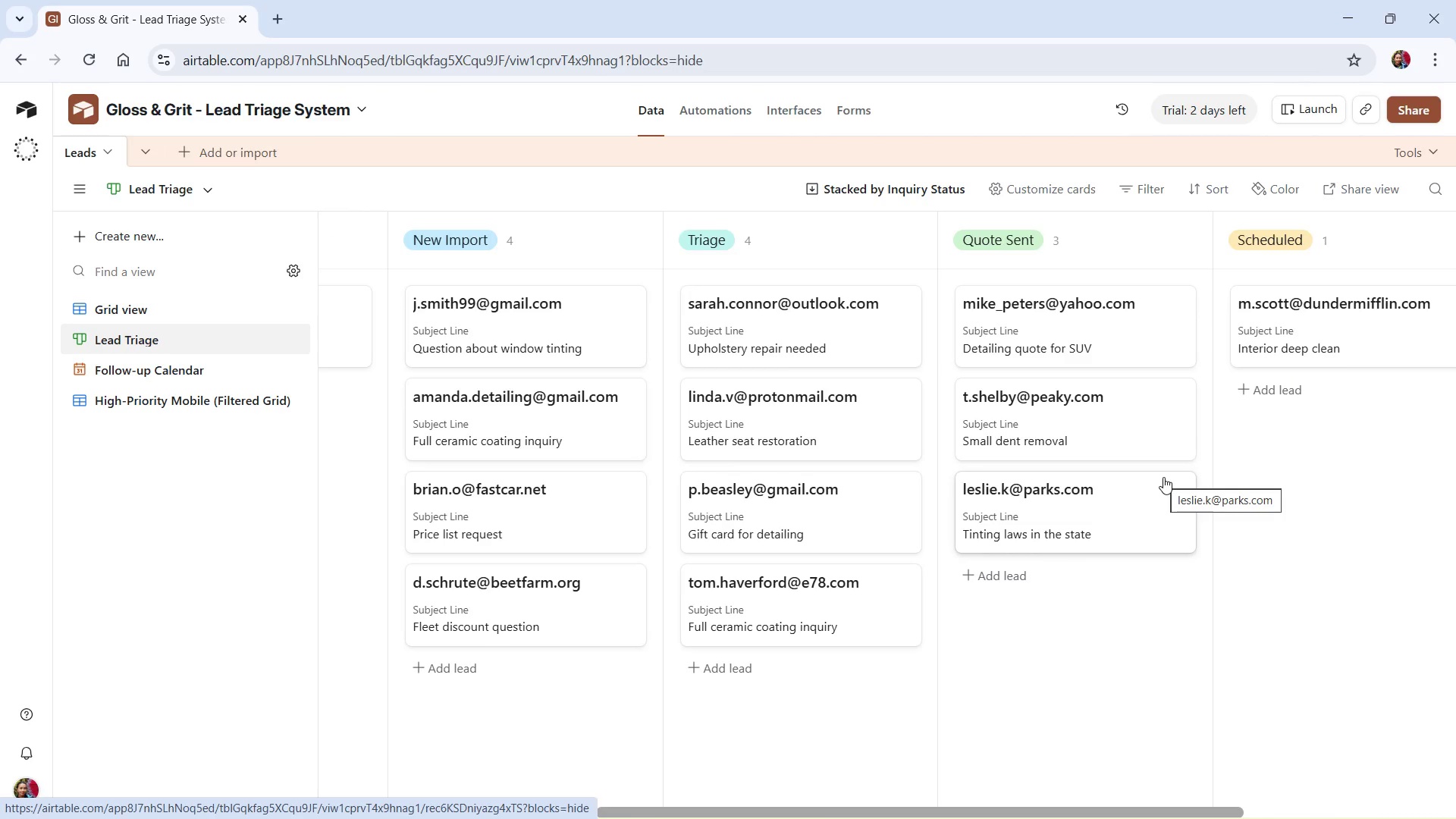 
wait(14.68)
 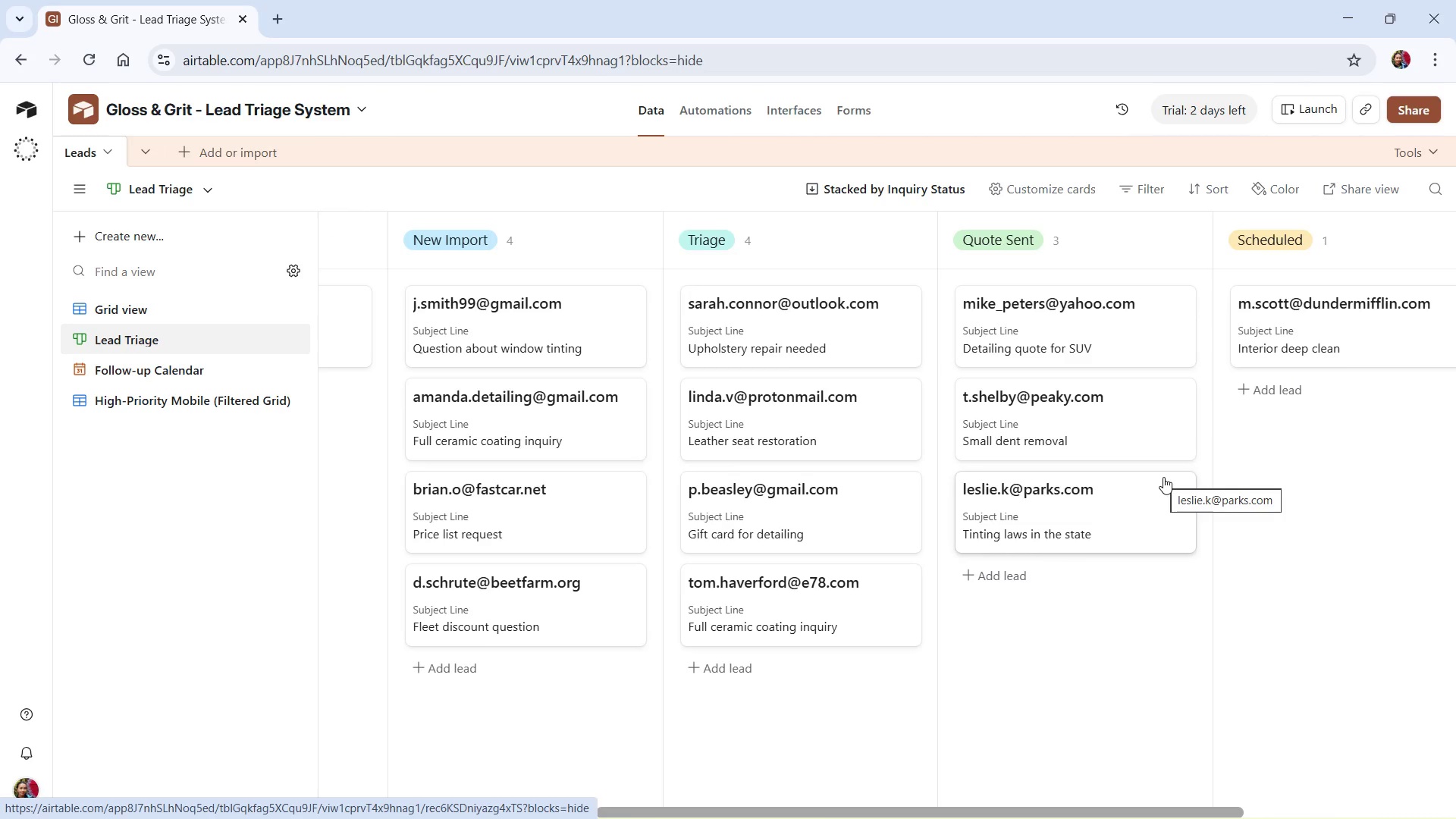 
left_click_drag(start_coordinate=[629, 808], to_coordinate=[515, 814])
 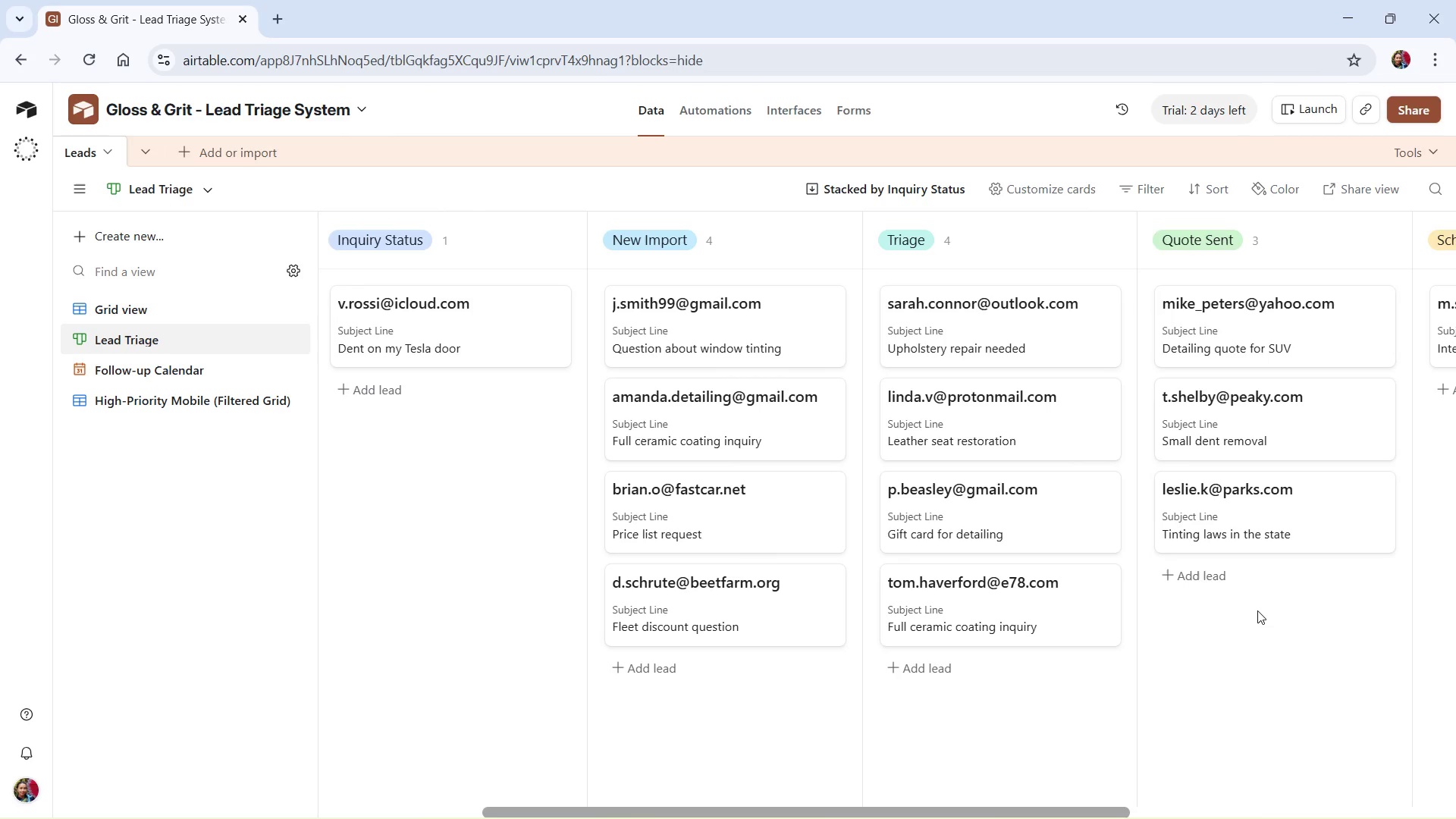 
wait(16.69)
 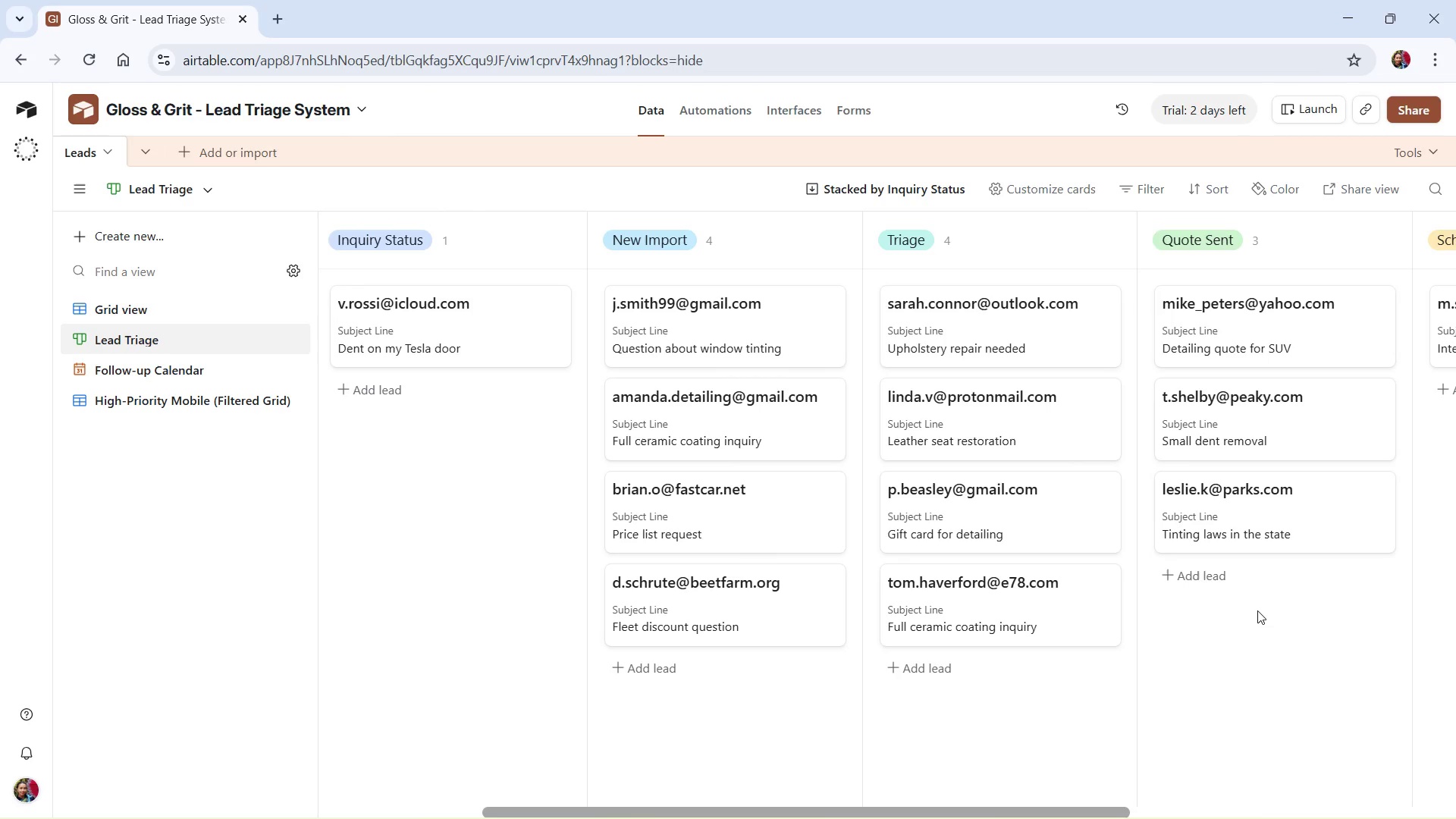 
left_click([1013, 808])